 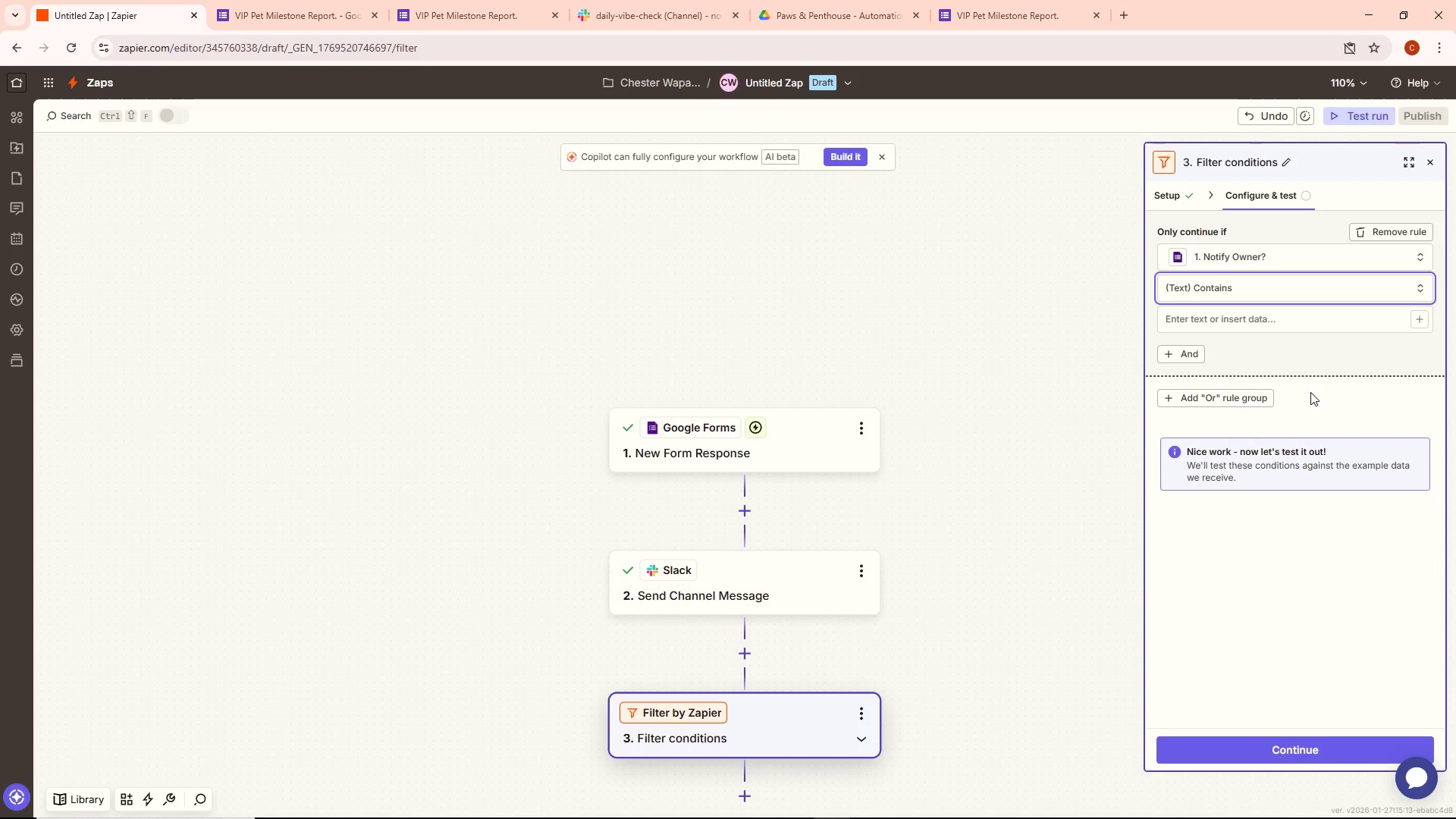 
left_click_drag(start_coordinate=[1313, 326], to_coordinate=[1316, 325])
 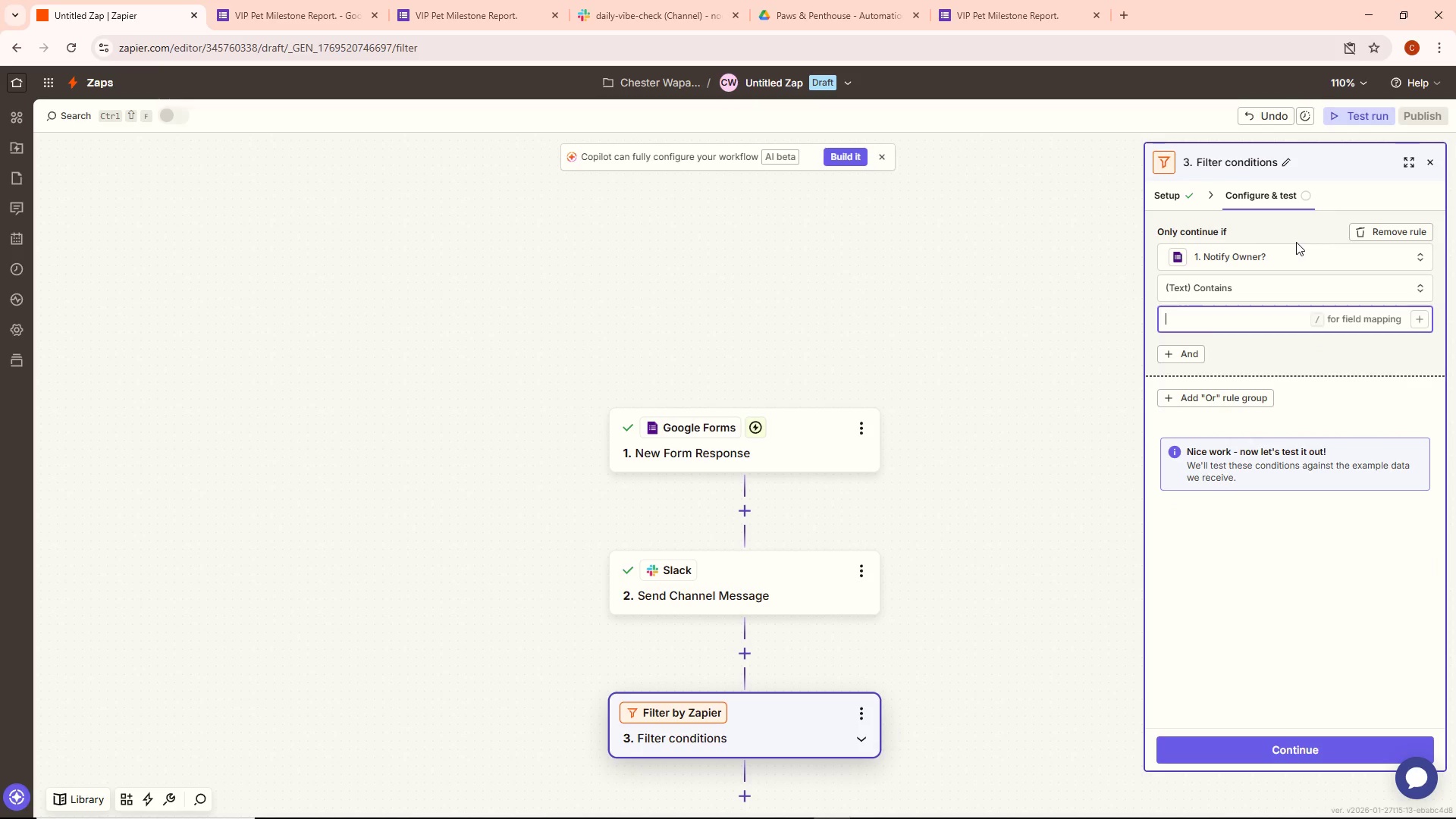 
double_click([1291, 248])
 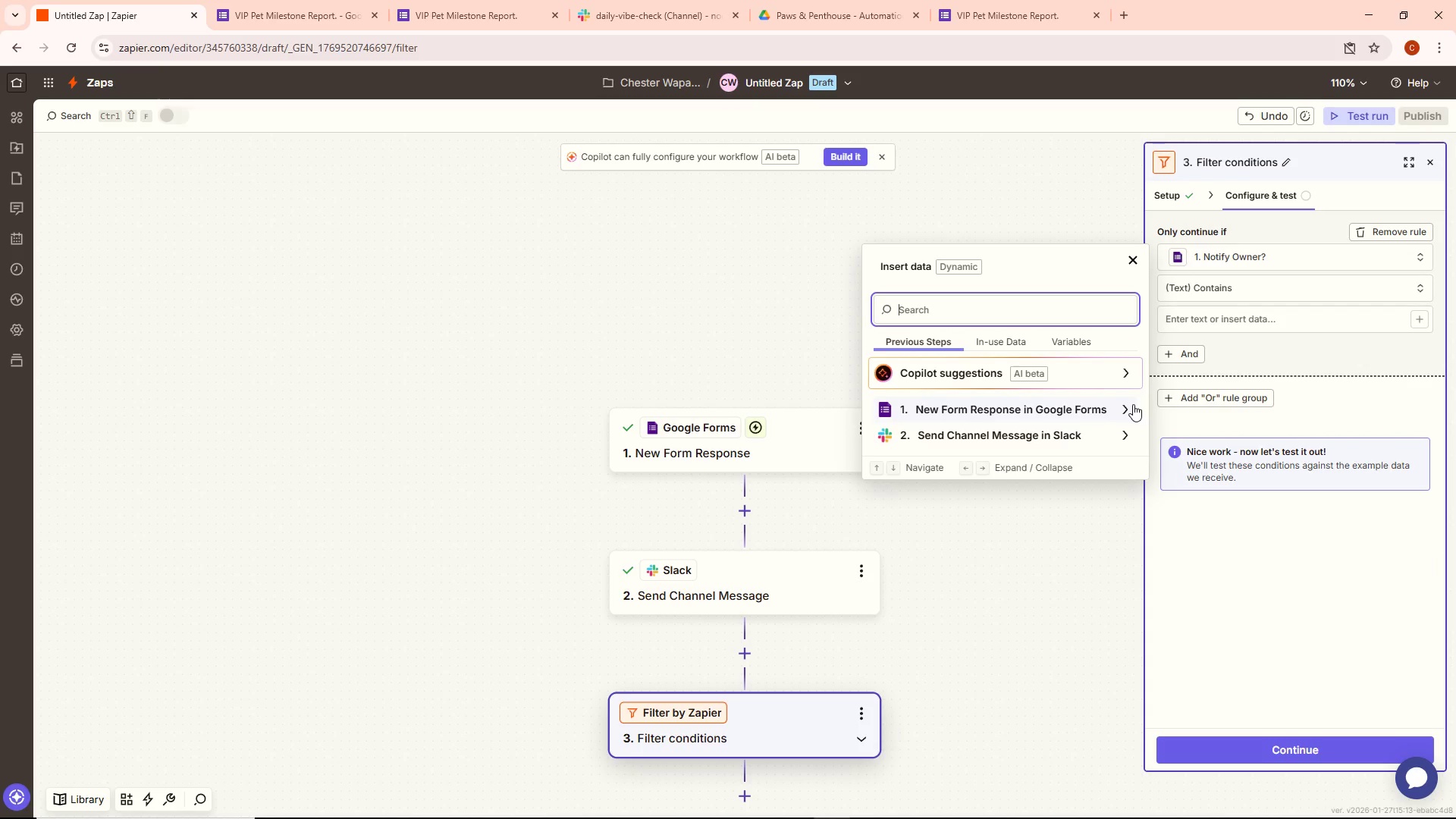 
left_click([1106, 410])
 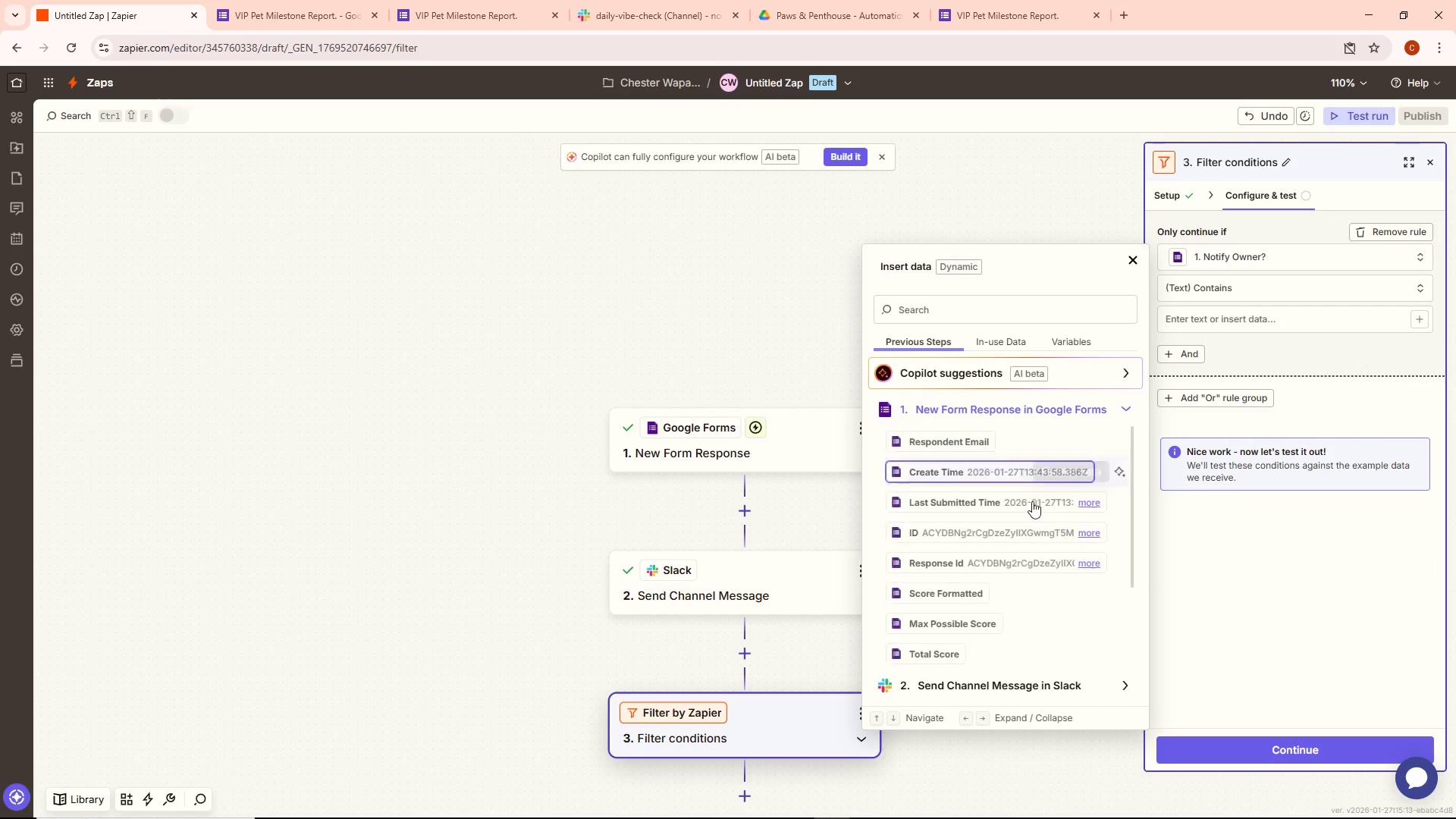 
scroll: coordinate [1023, 509], scroll_direction: down, amount: 2.0
 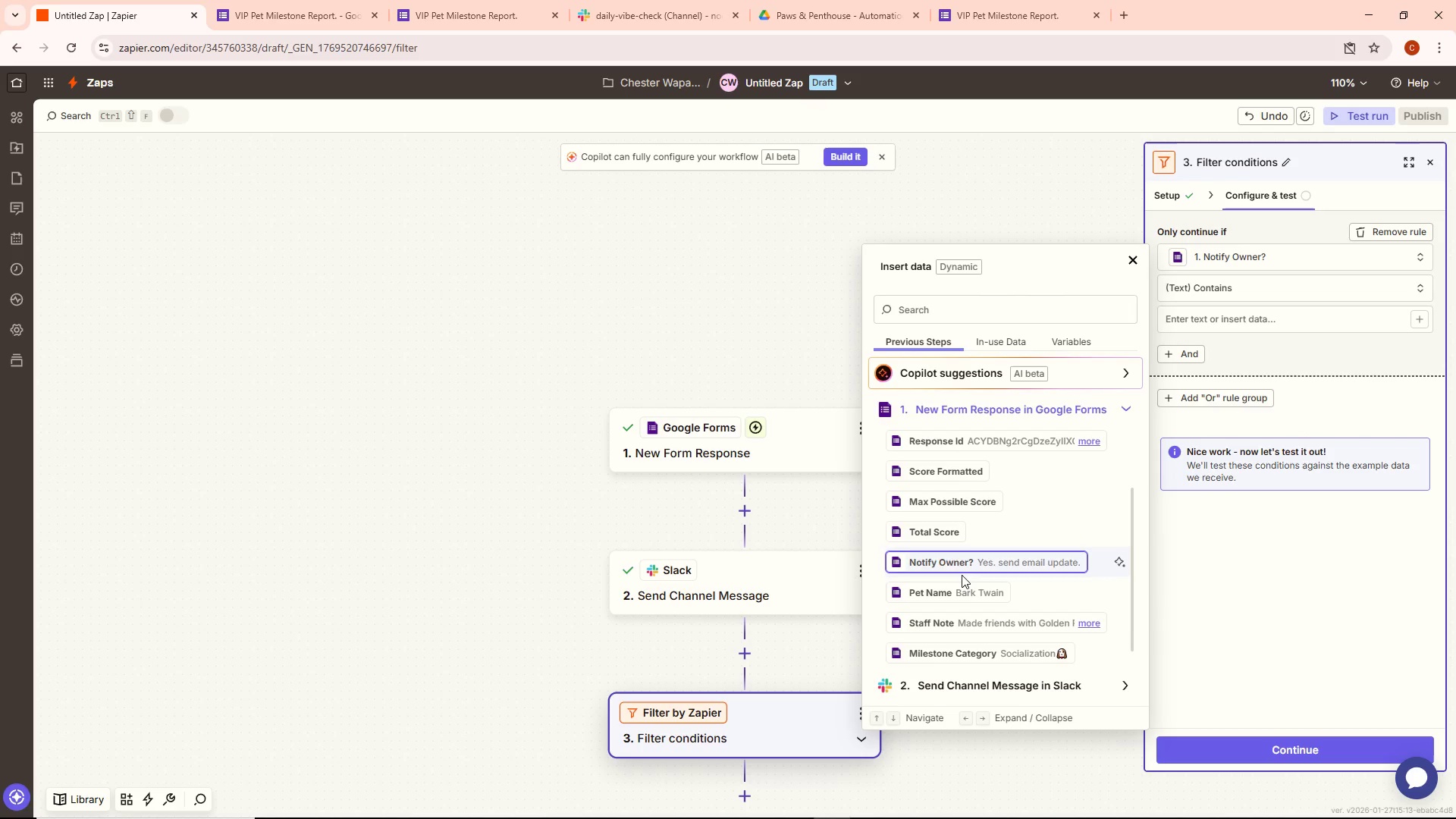 
wait(10.08)
 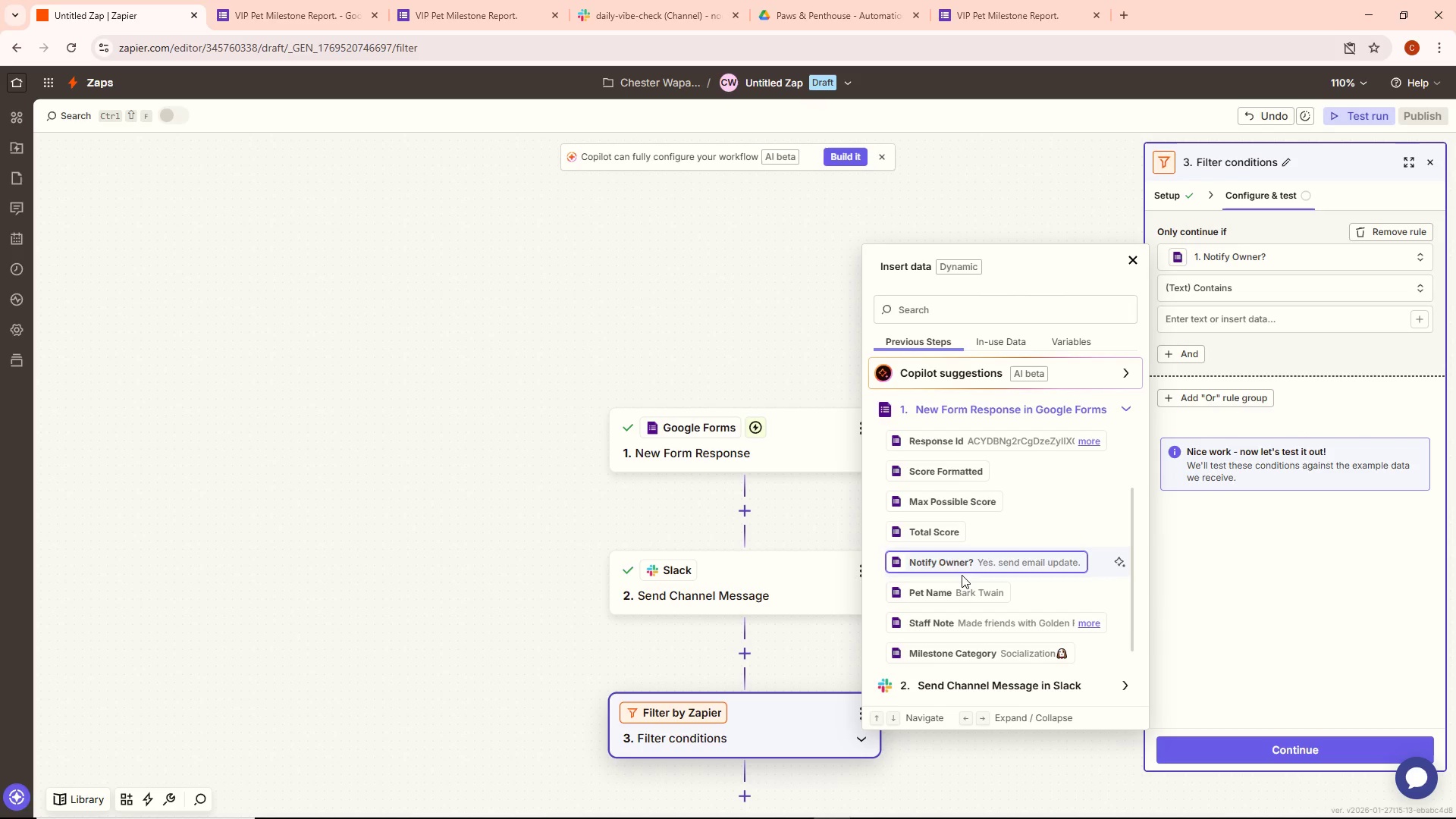 
left_click([1196, 325])
 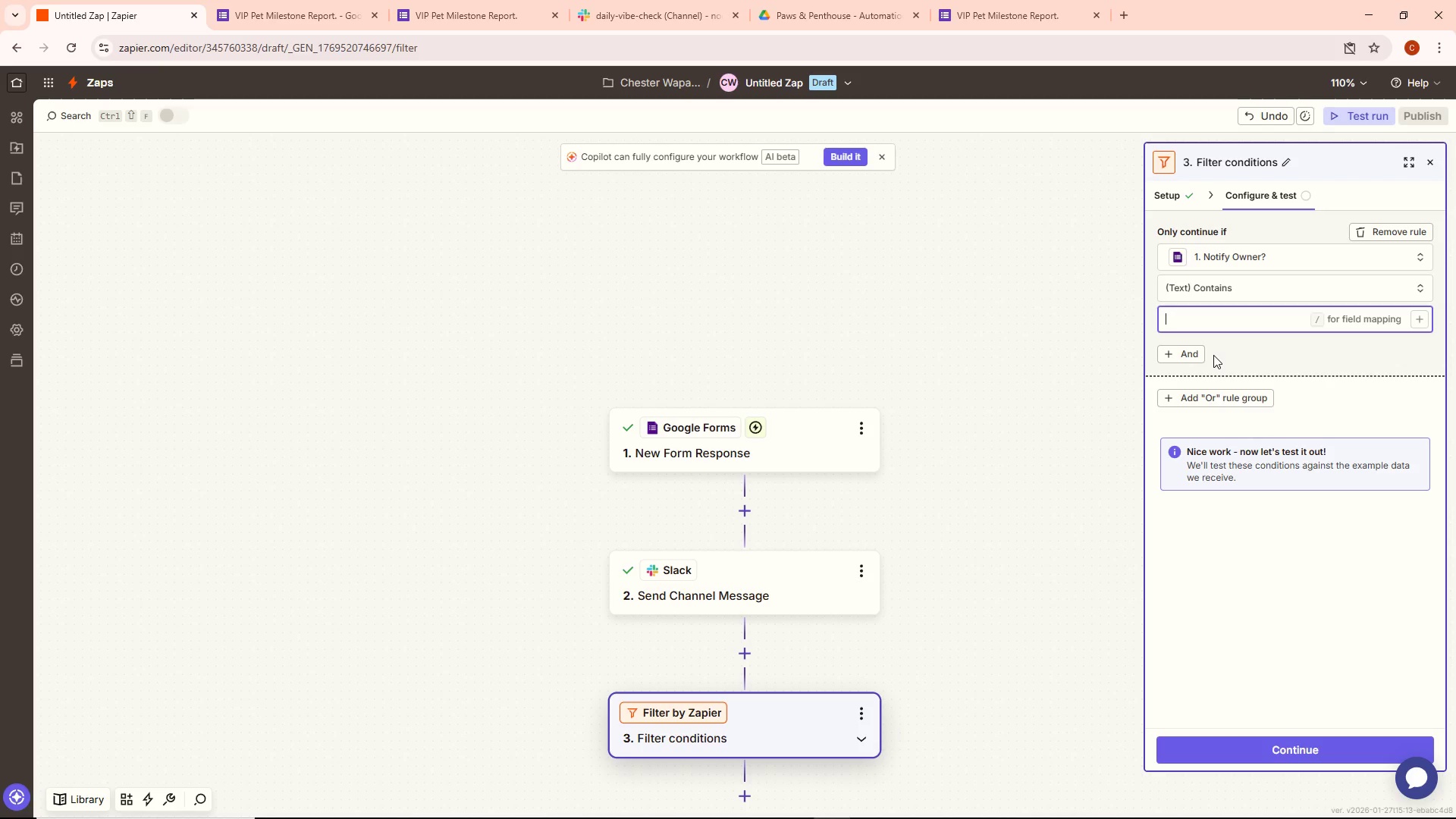 
type(Yes)
 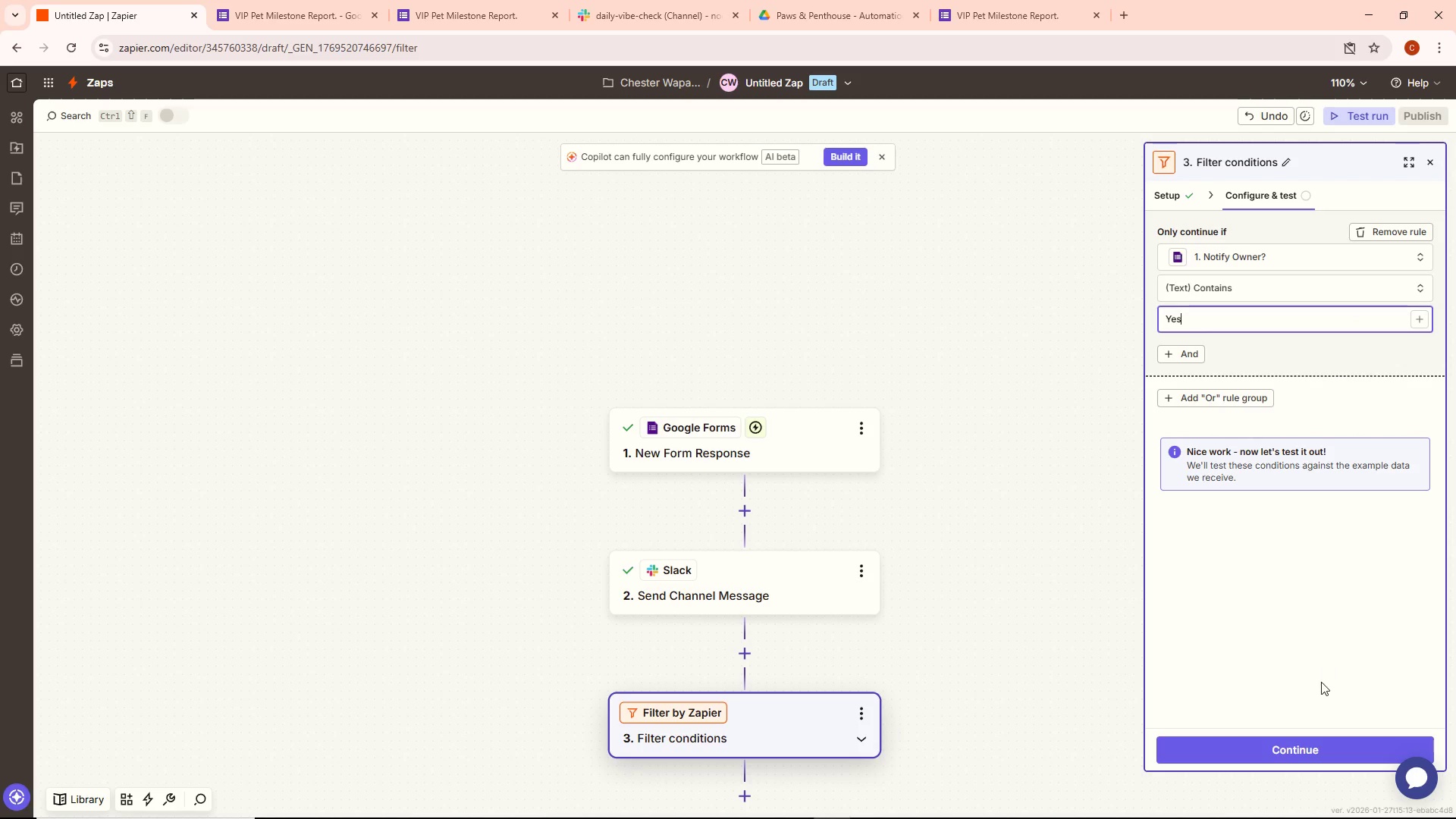 
left_click([1283, 758])
 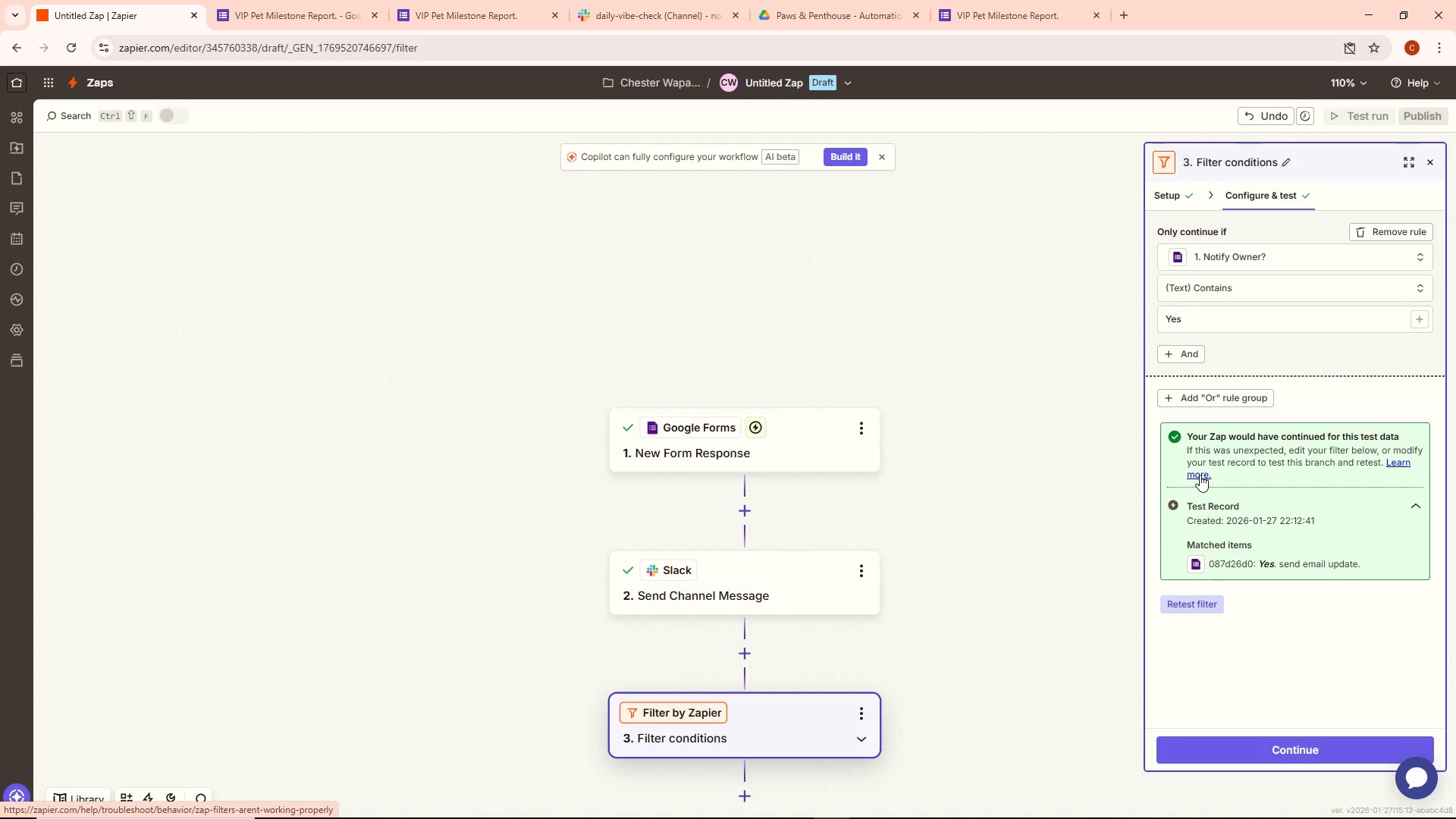 
wait(7.61)
 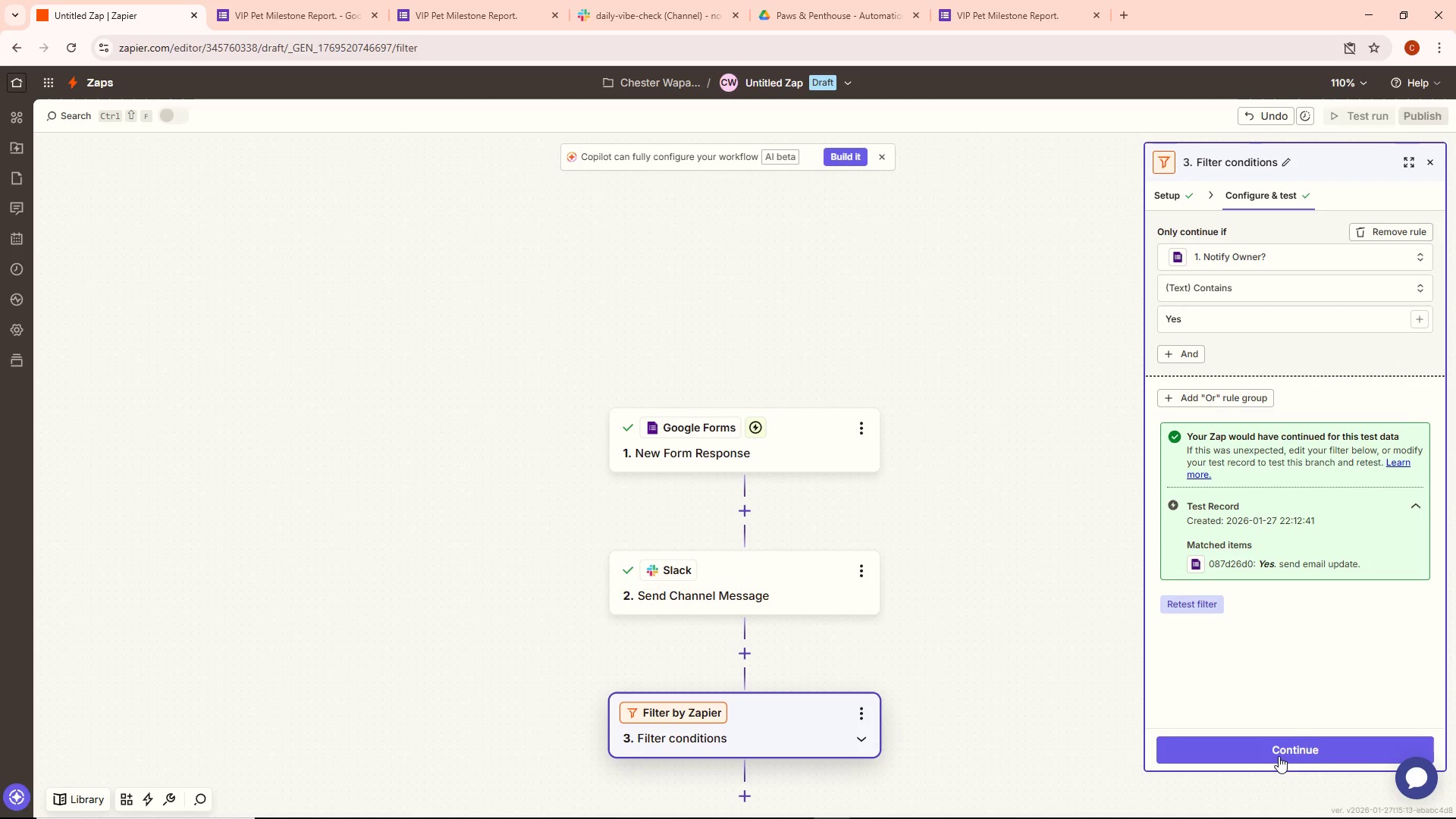 
scroll: coordinate [1276, 529], scroll_direction: down, amount: 1.0
 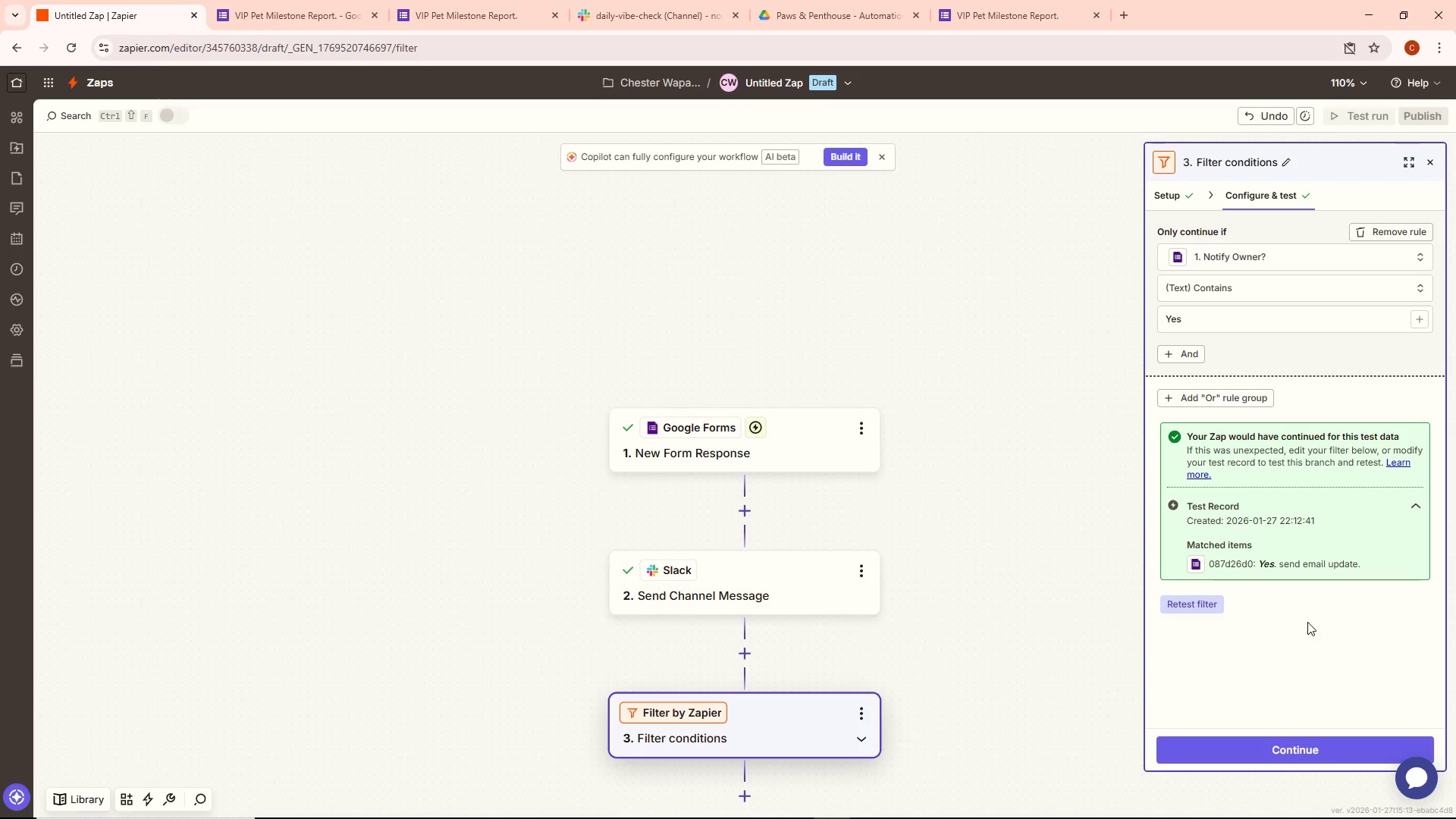 
wait(7.77)
 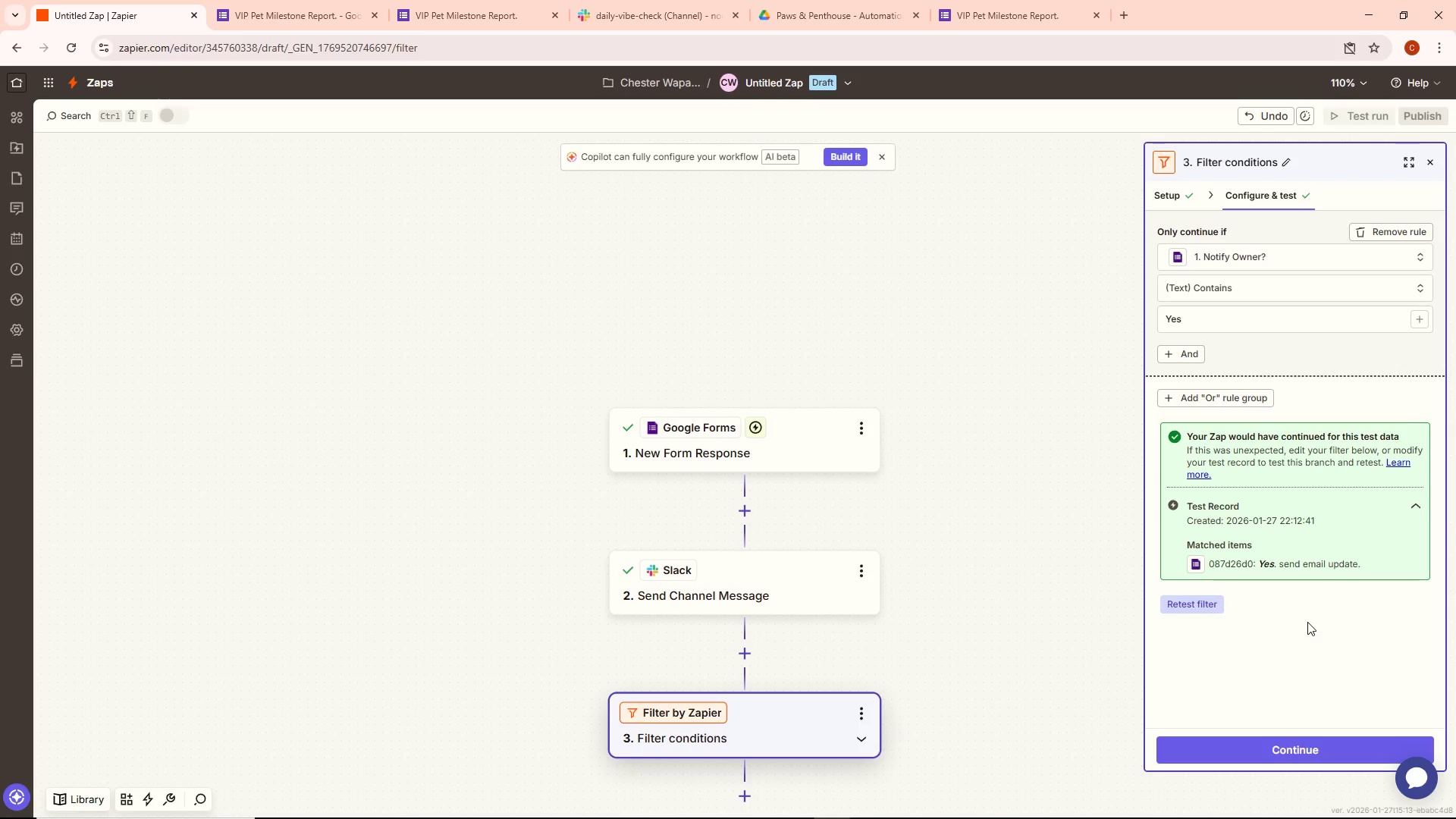 
scroll: coordinate [1272, 639], scroll_direction: down, amount: 4.0
 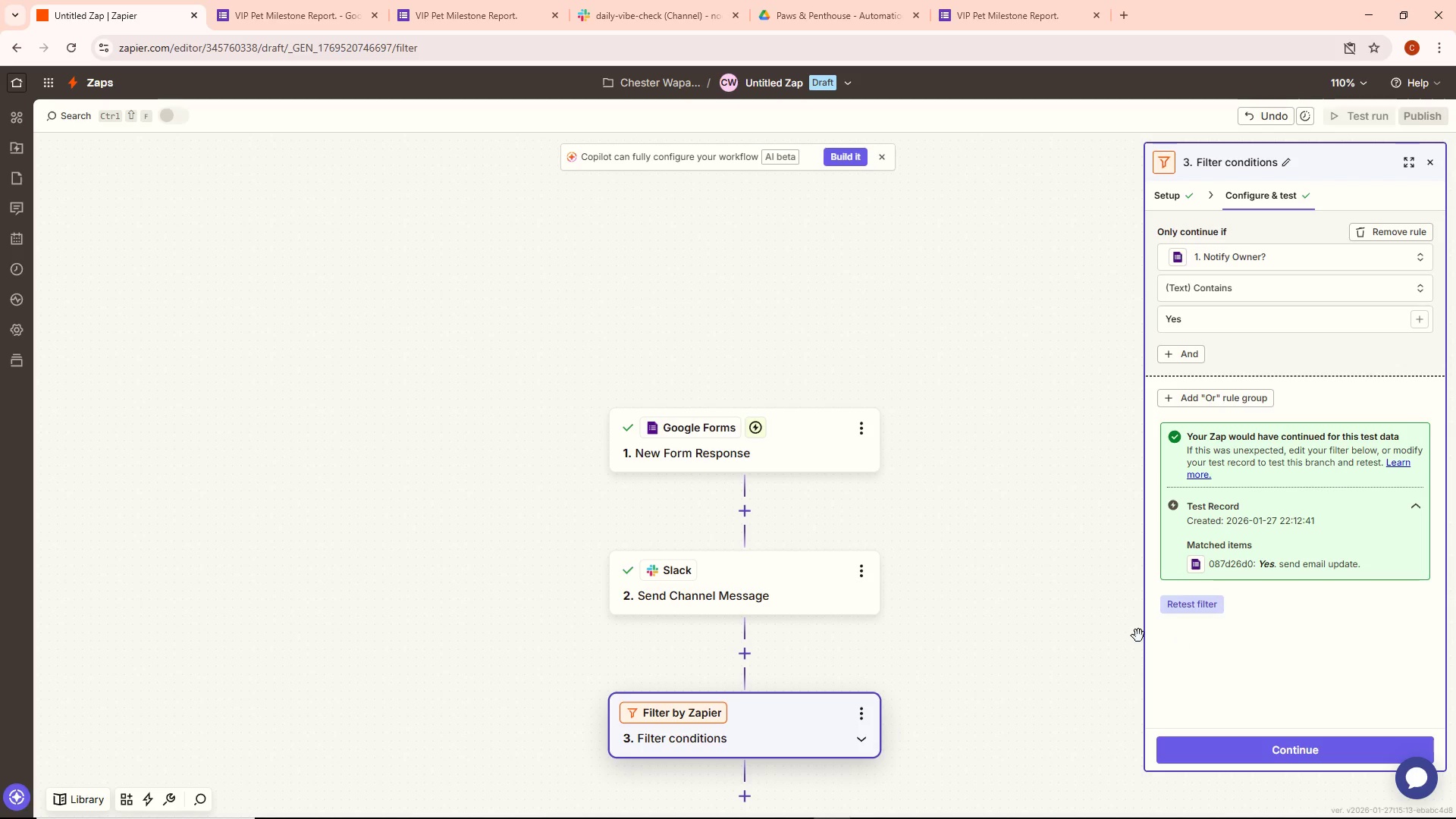 
key(Alt+AltLeft)
 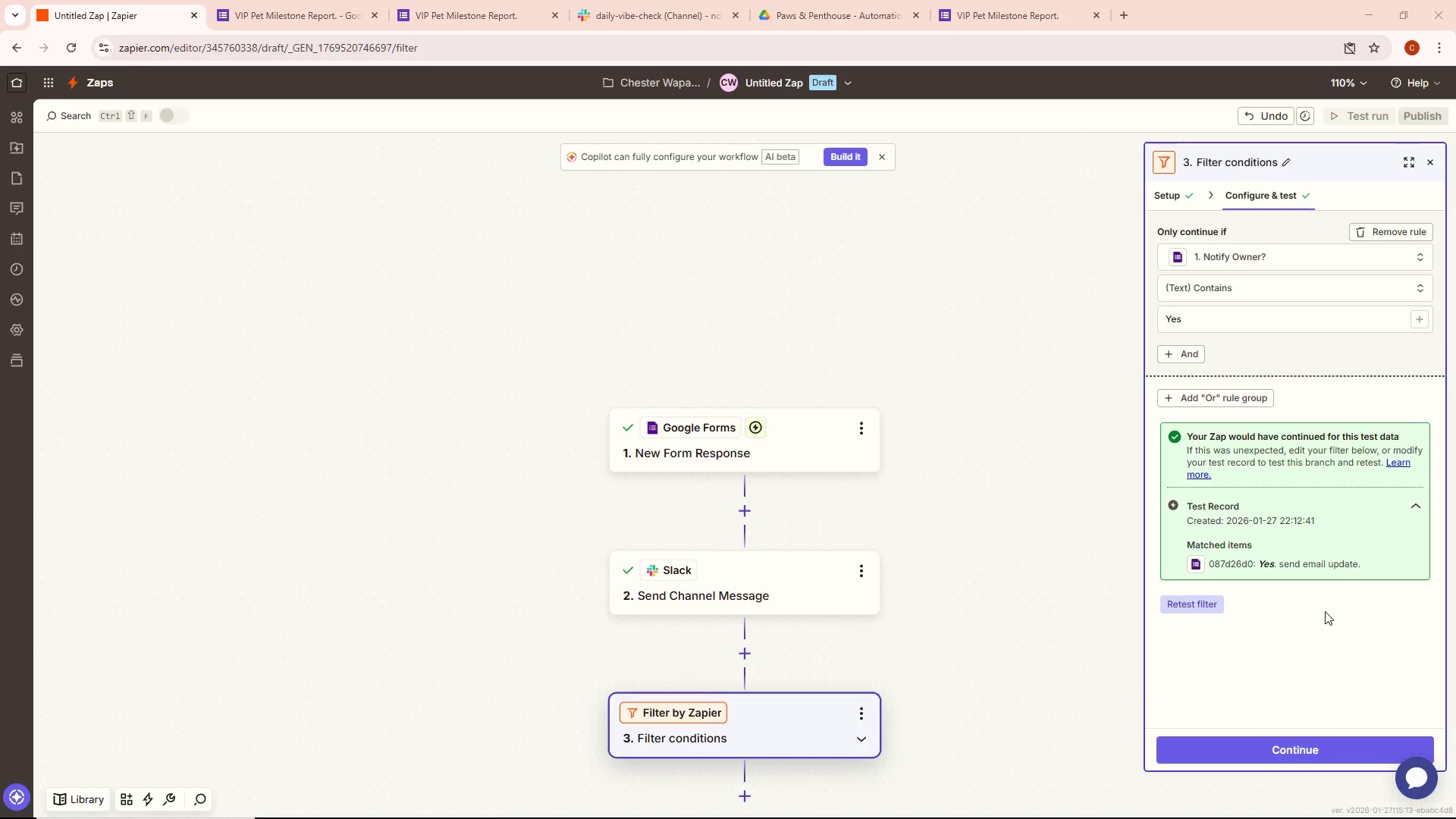 
key(Alt+Tab)